 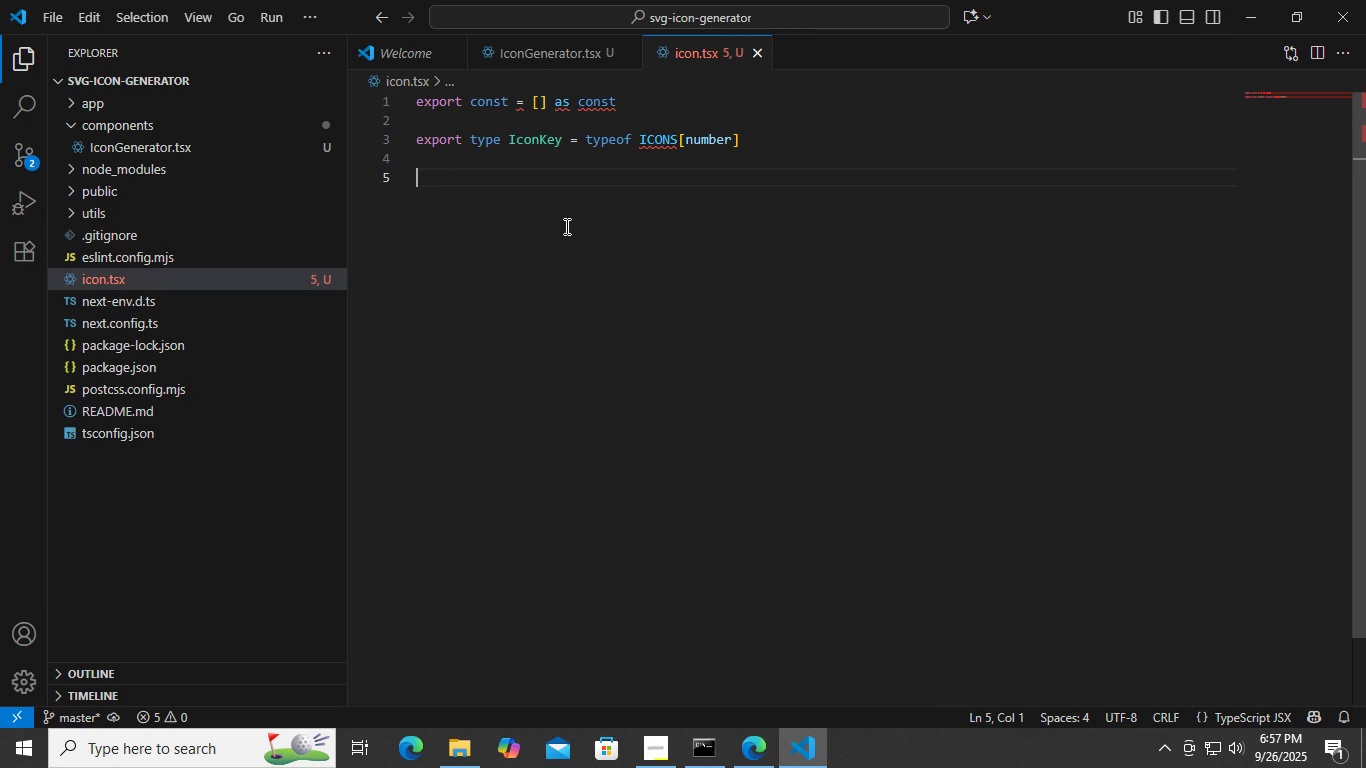 
type(expot )
key(Backspace)
key(Backspace)
type(t )
 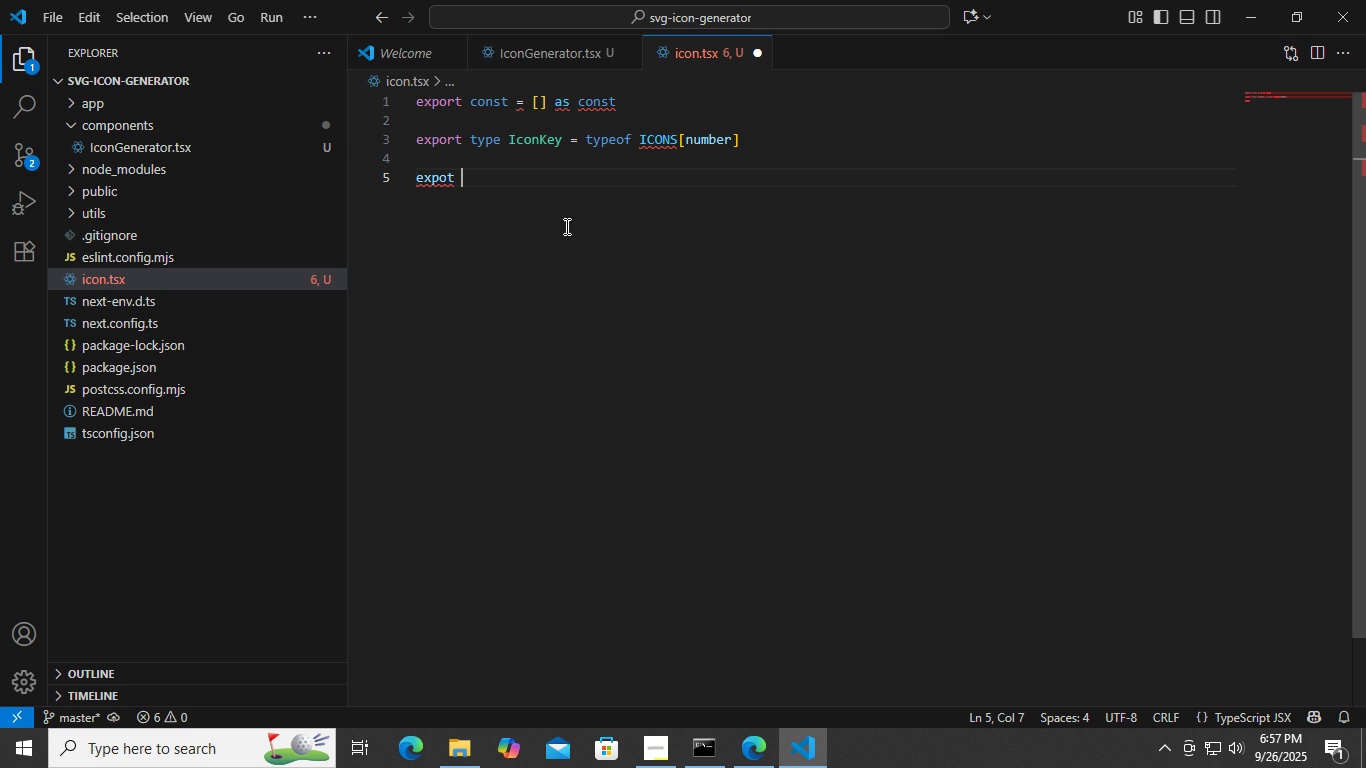 
scroll: coordinate [565, 226], scroll_direction: up, amount: 1.0
 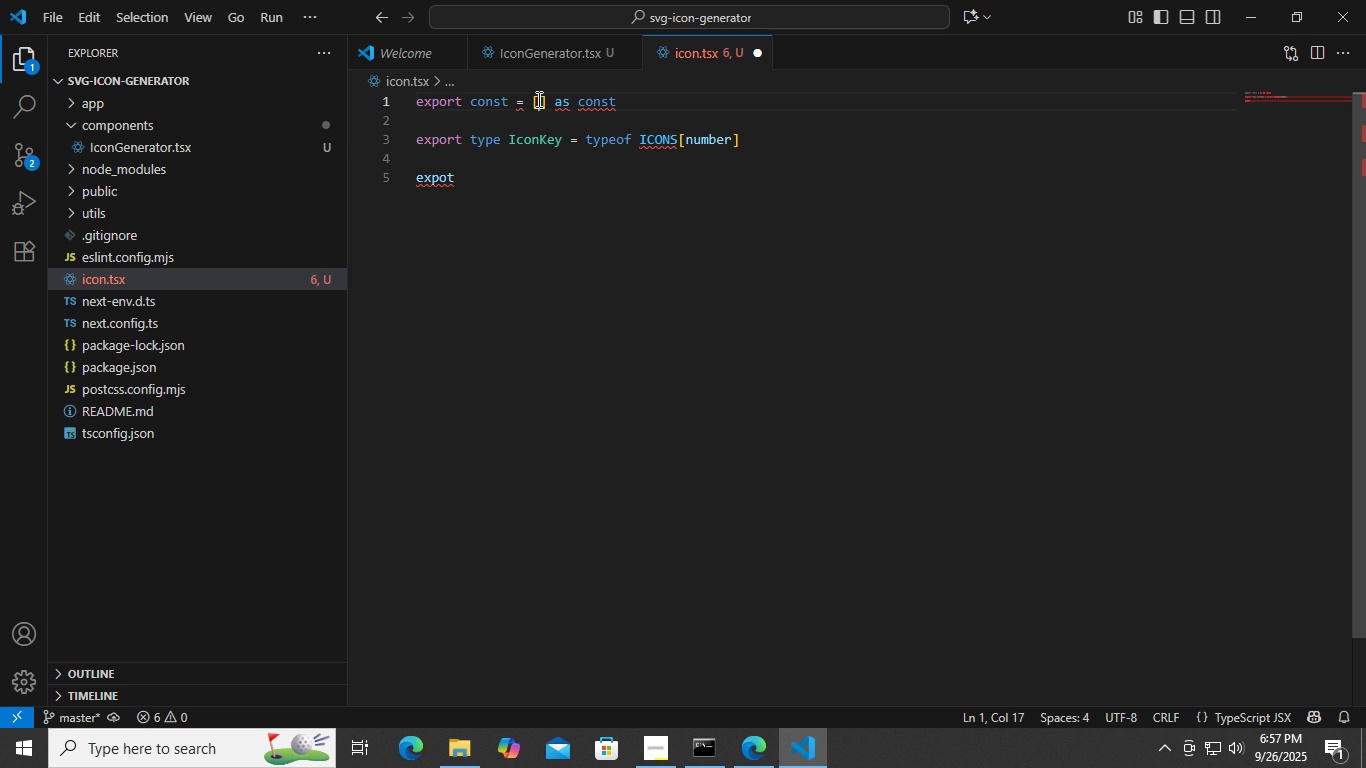 
left_click([537, 99])
 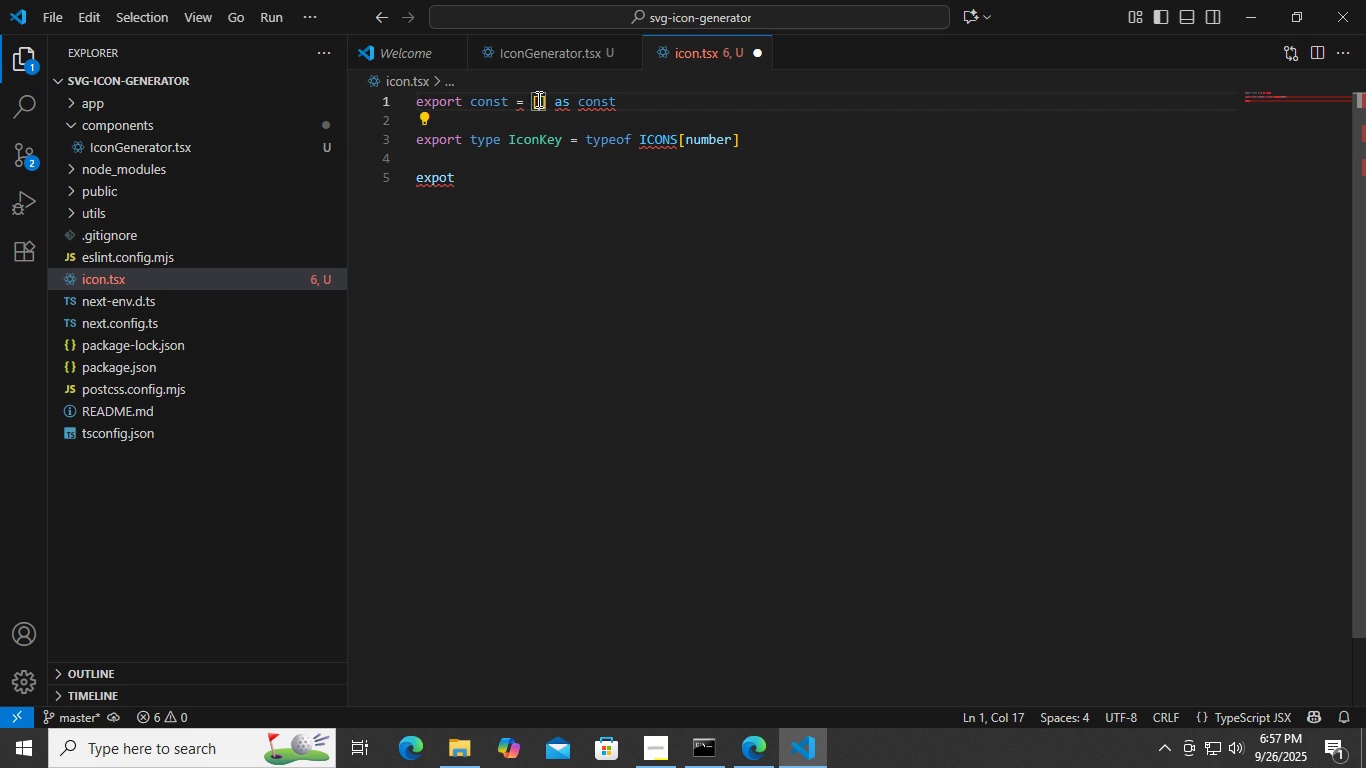 
key(Quote)